 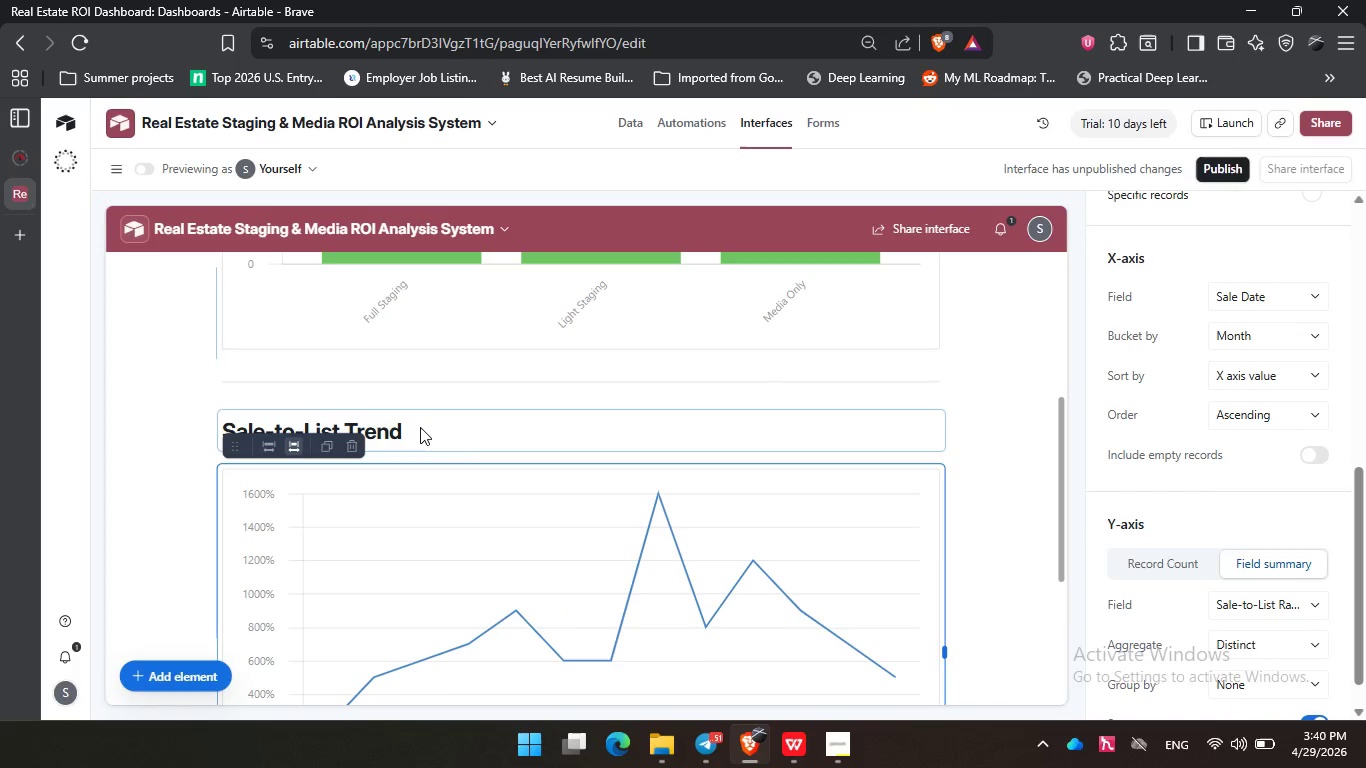 
left_click([420, 427])
 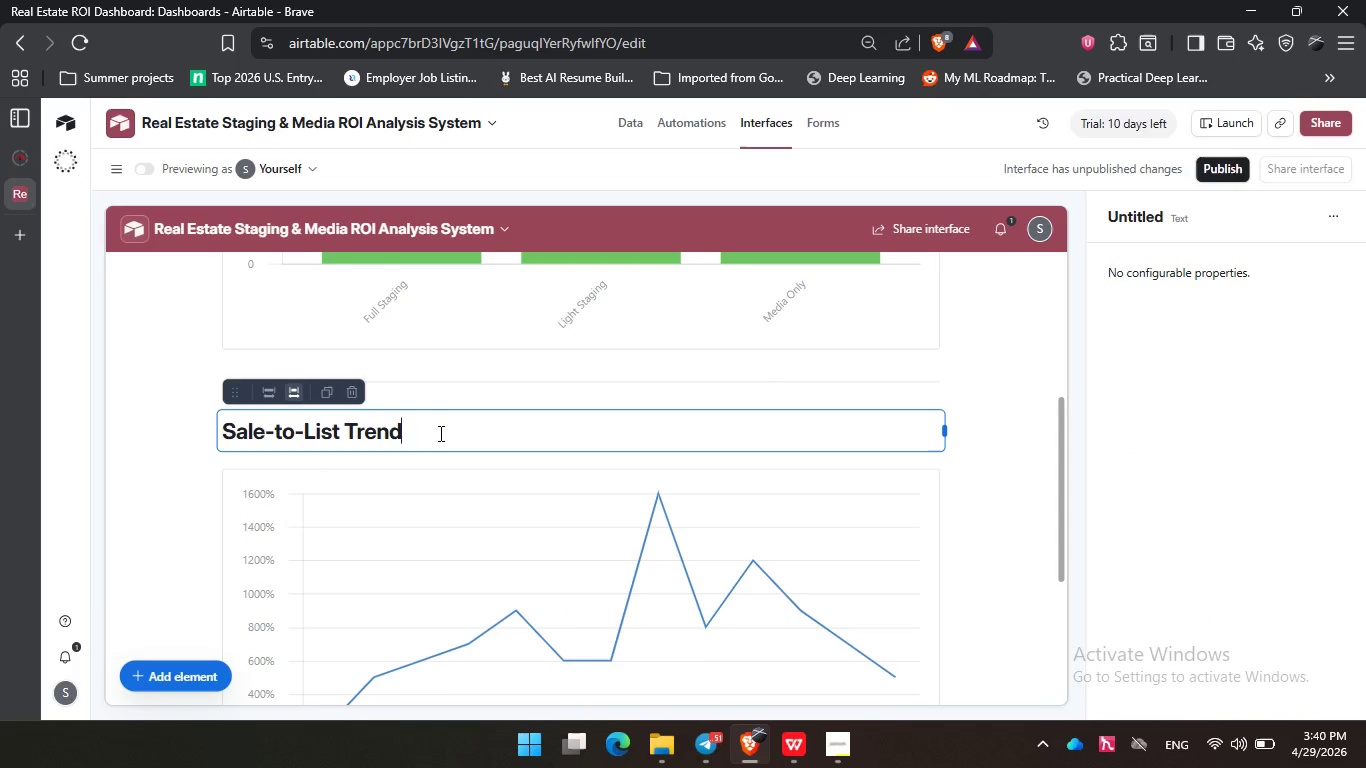 
left_click_drag(start_coordinate=[439, 433], to_coordinate=[218, 438])
 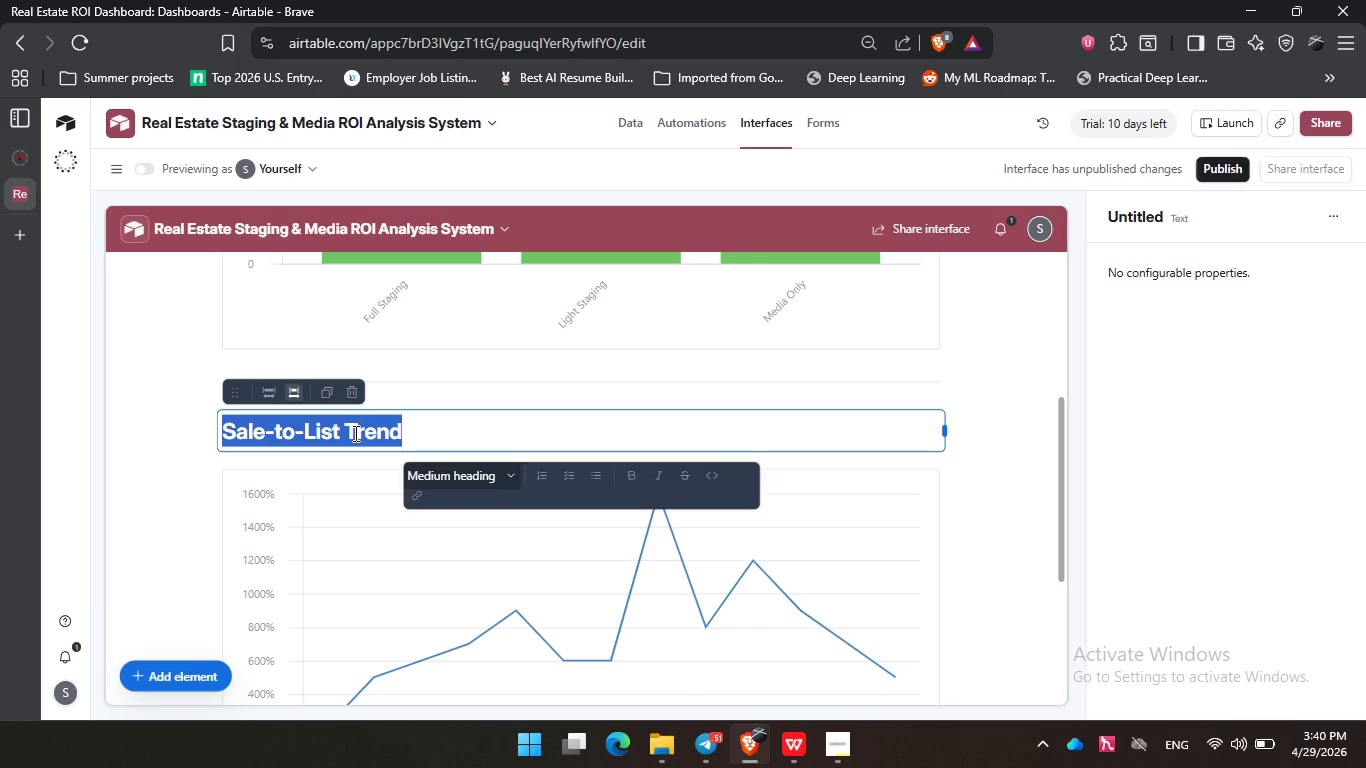 
key(Control+C)
 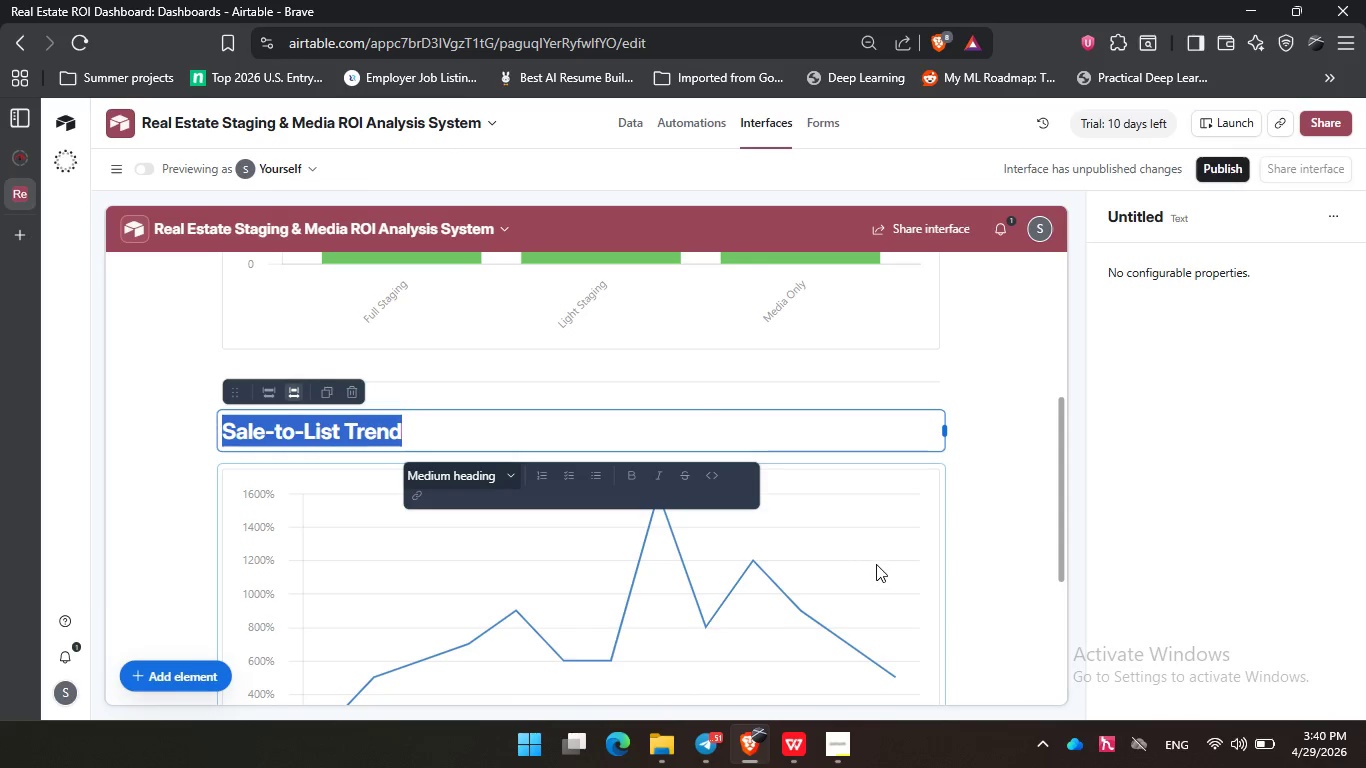 
left_click([876, 564])
 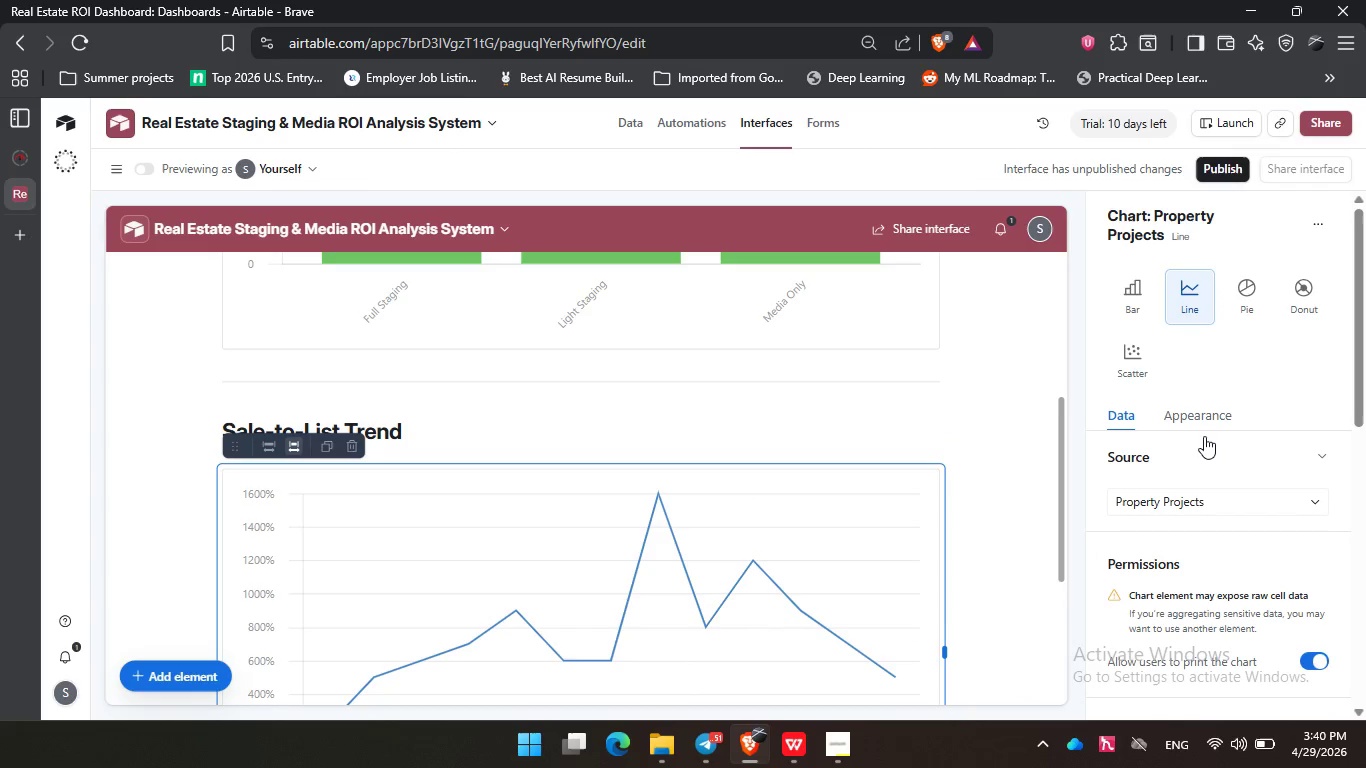 
left_click([1204, 421])
 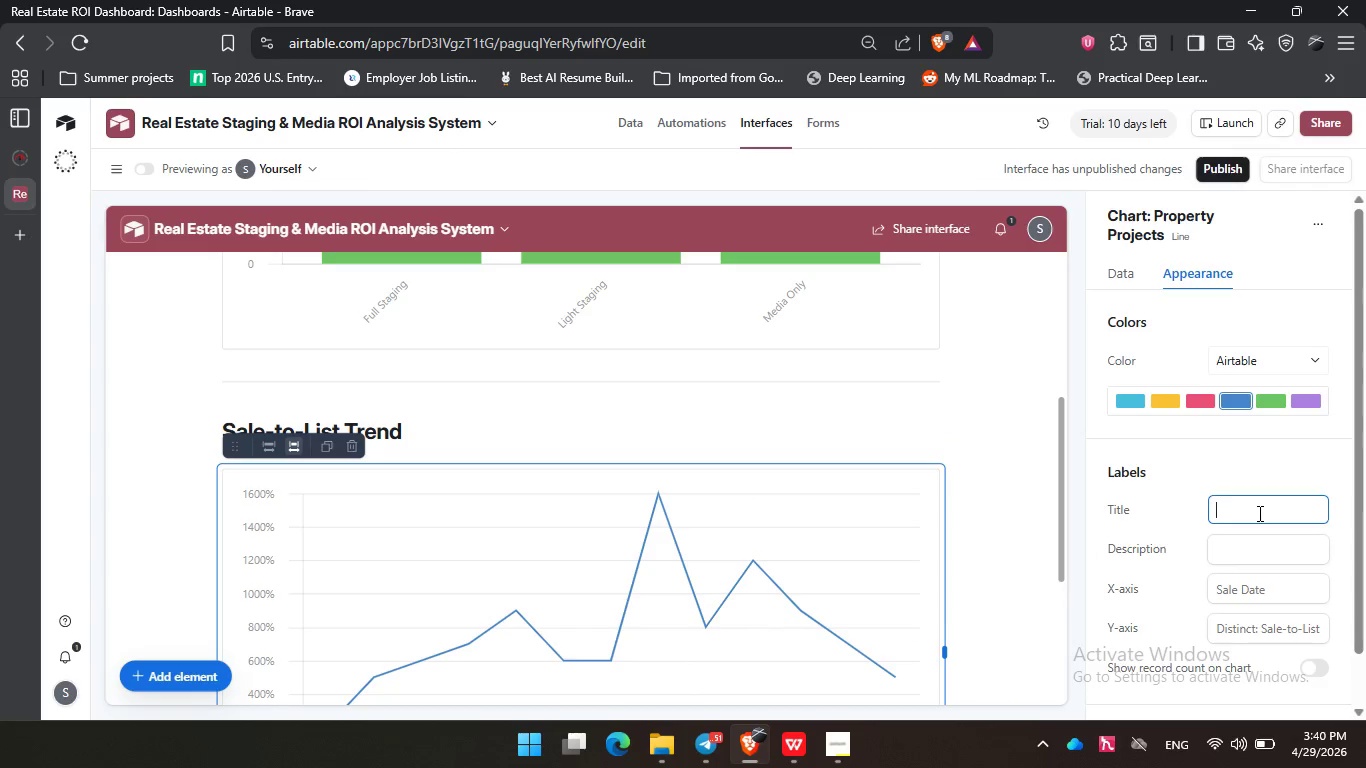 
left_click([1258, 513])
 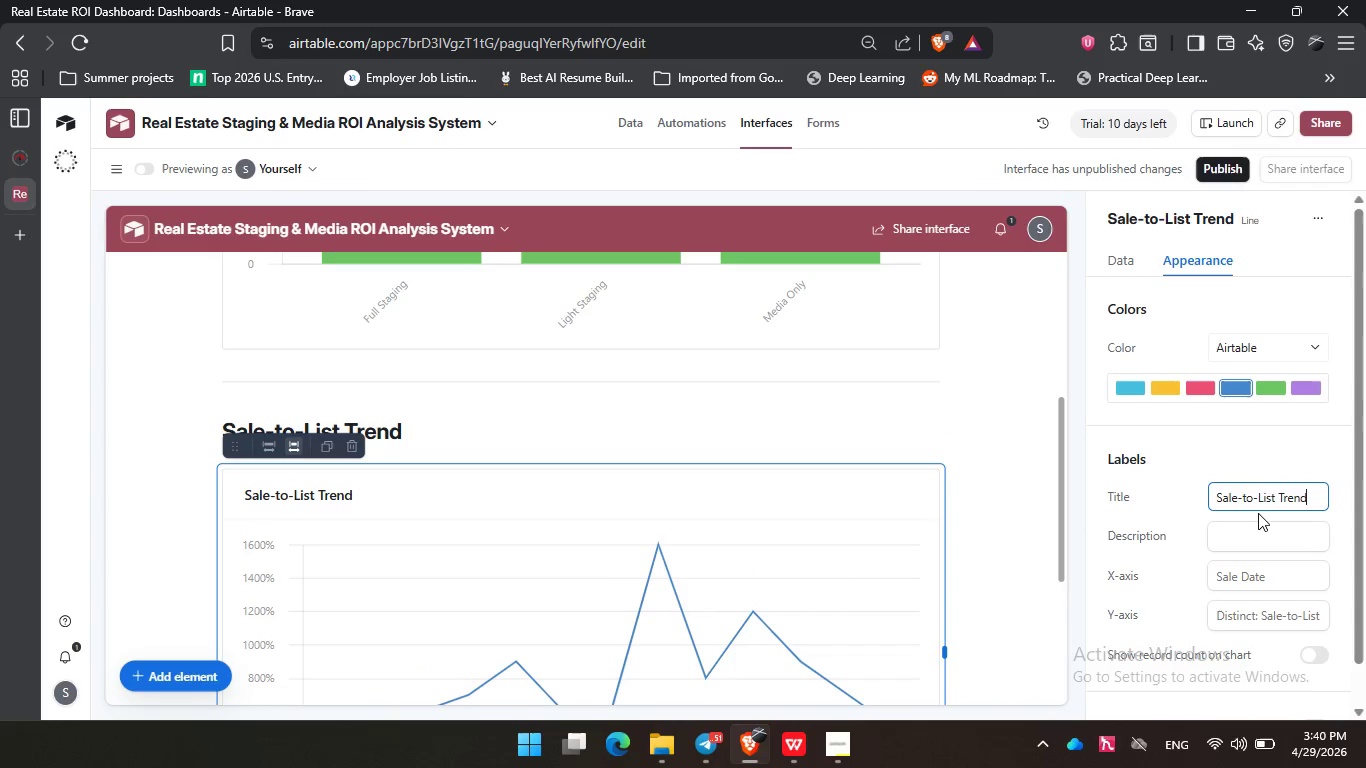 
key(Control+V)
 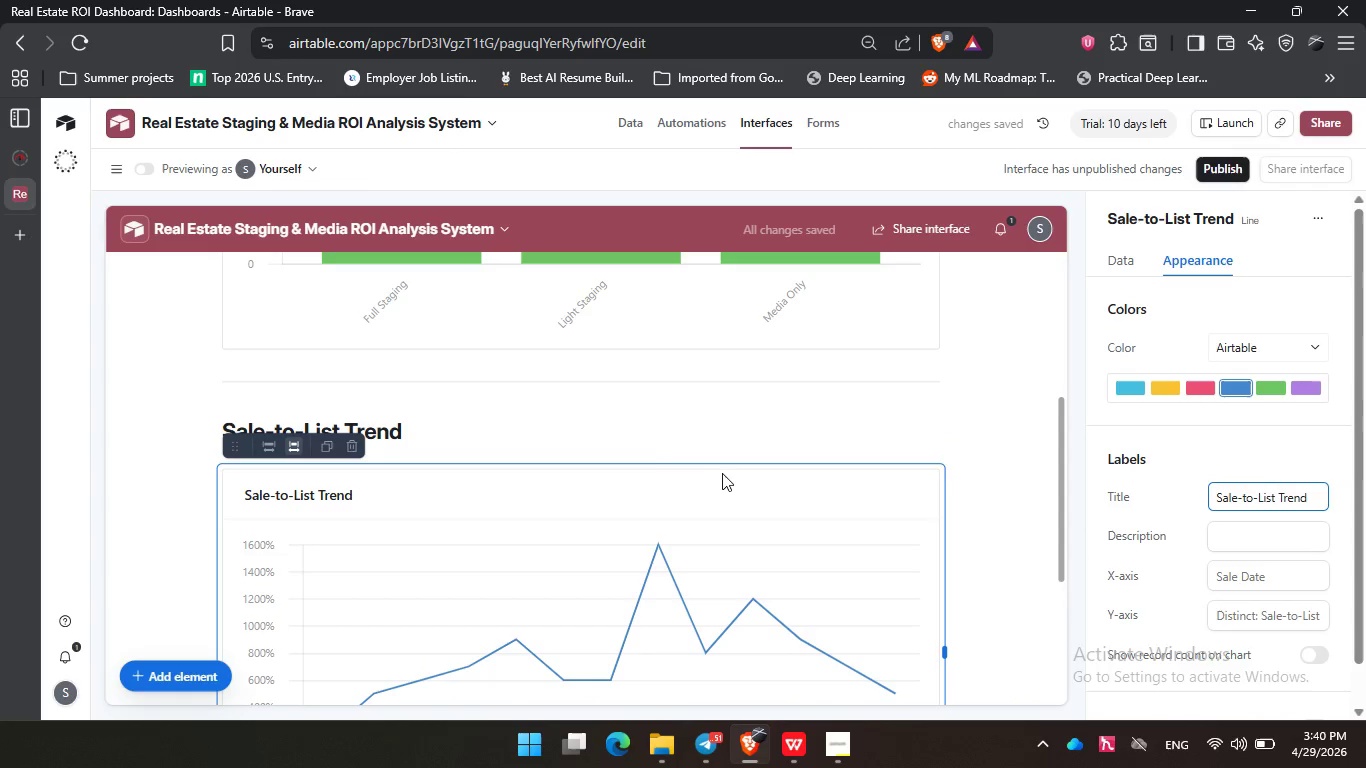 
scroll: coordinate [648, 467], scroll_direction: down, amount: 2.0
 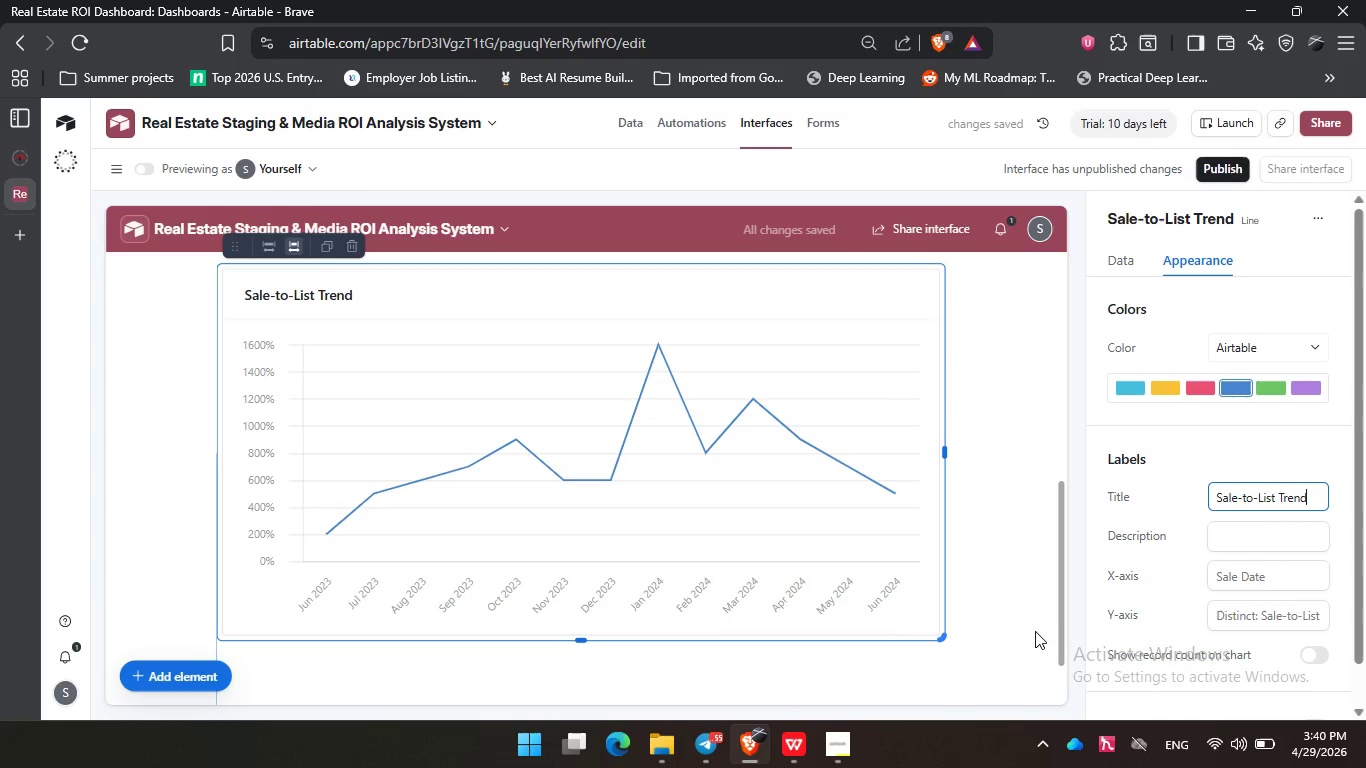 
left_click([998, 576])
 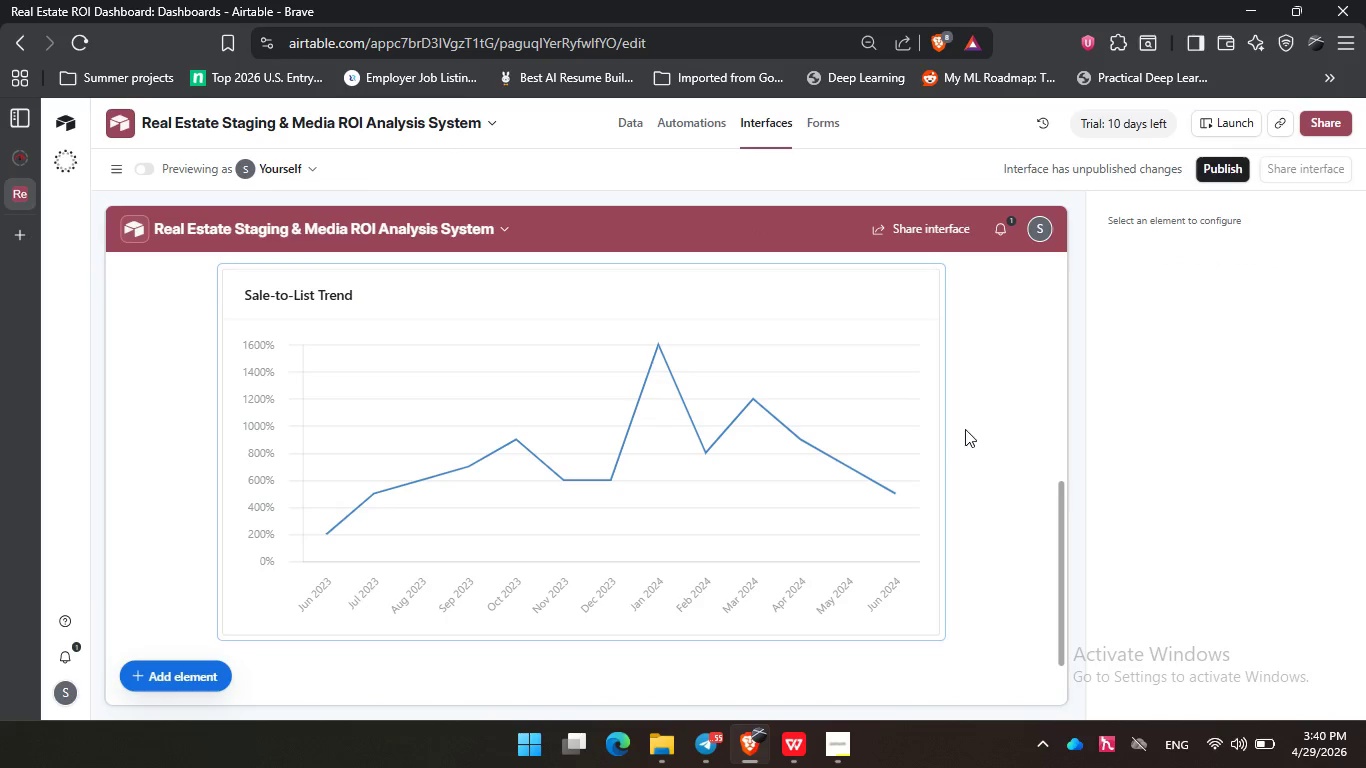 
left_click([878, 430])
 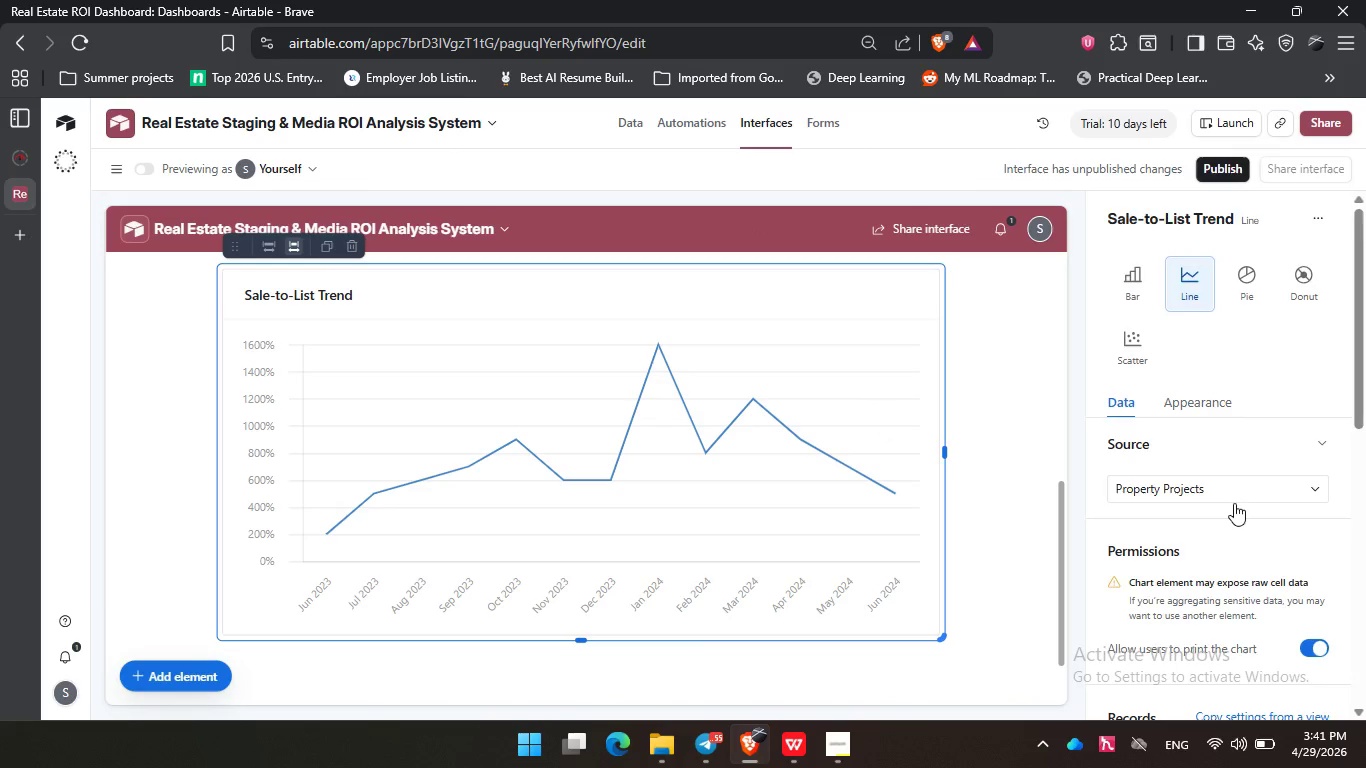 
scroll: coordinate [1234, 503], scroll_direction: down, amount: 7.0
 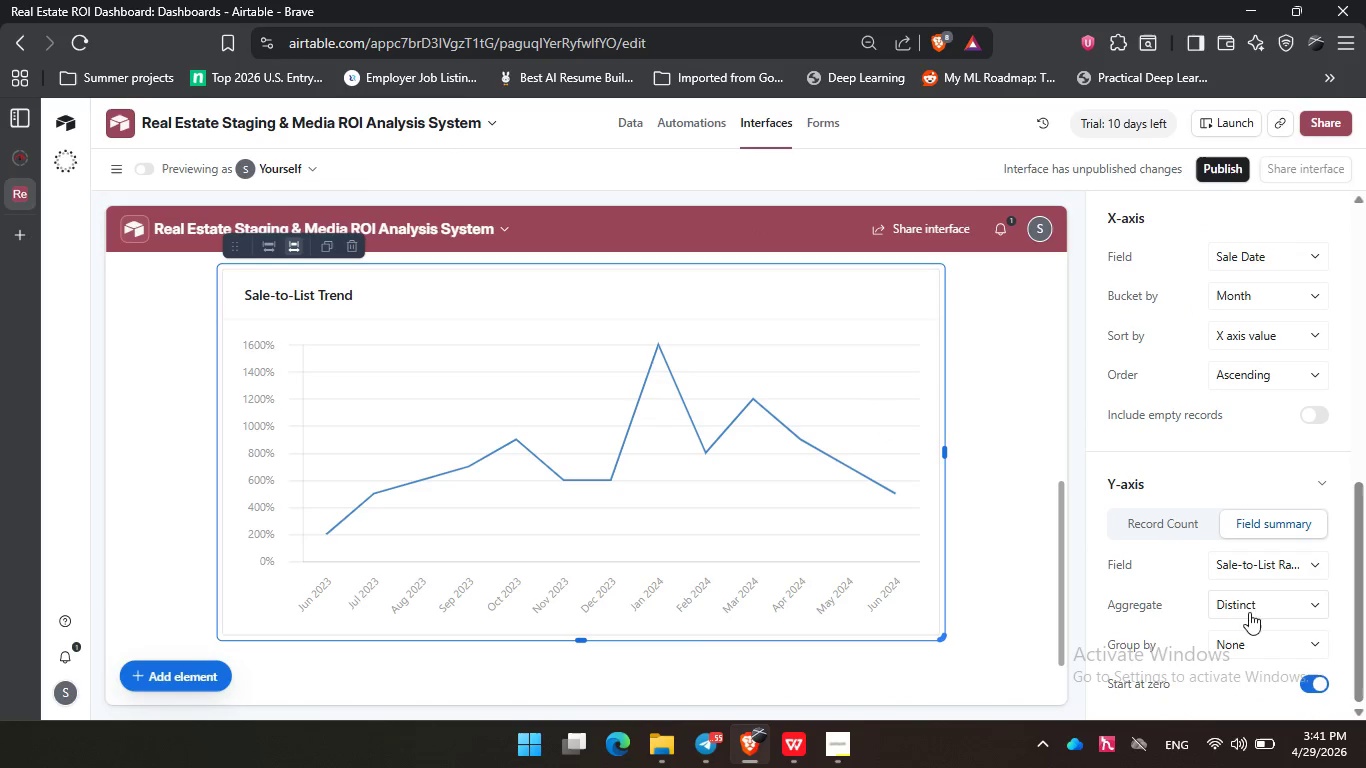 
left_click([1261, 603])
 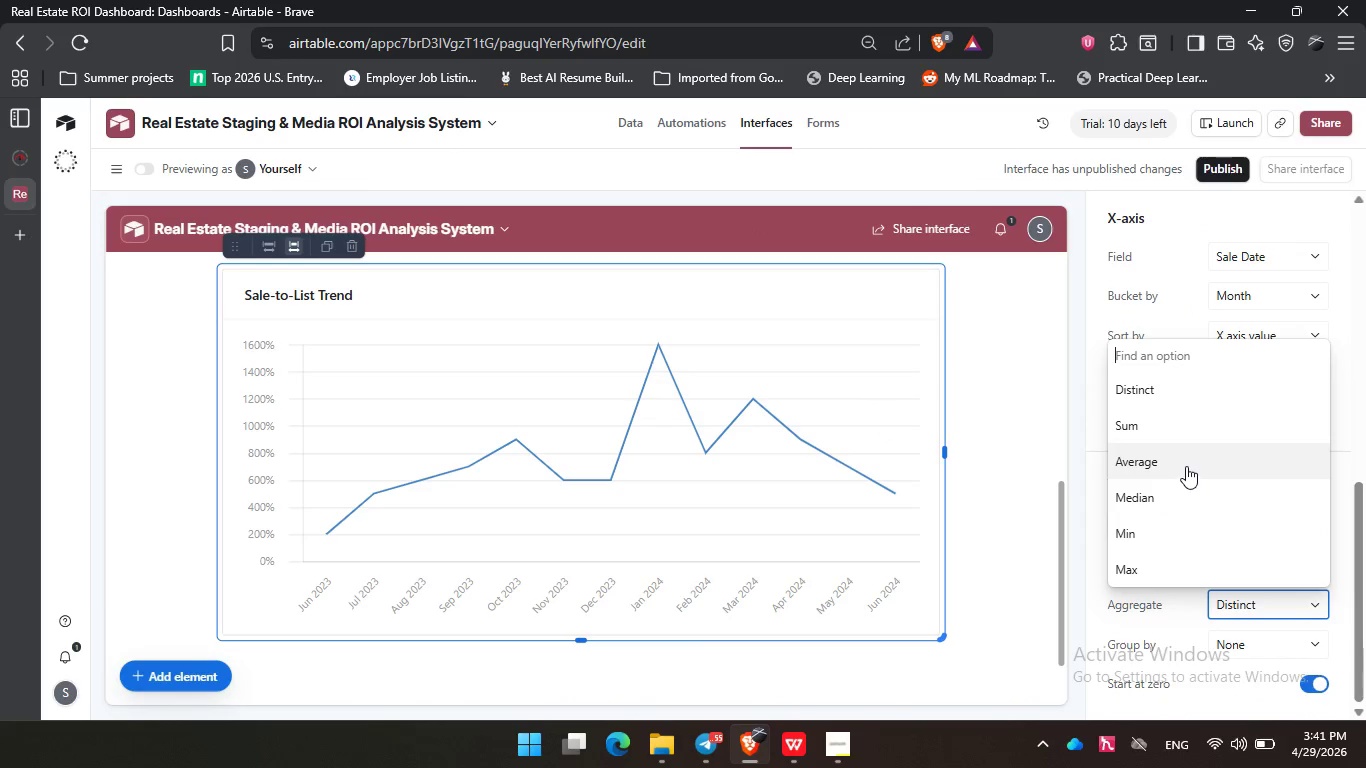 
left_click([1186, 466])
 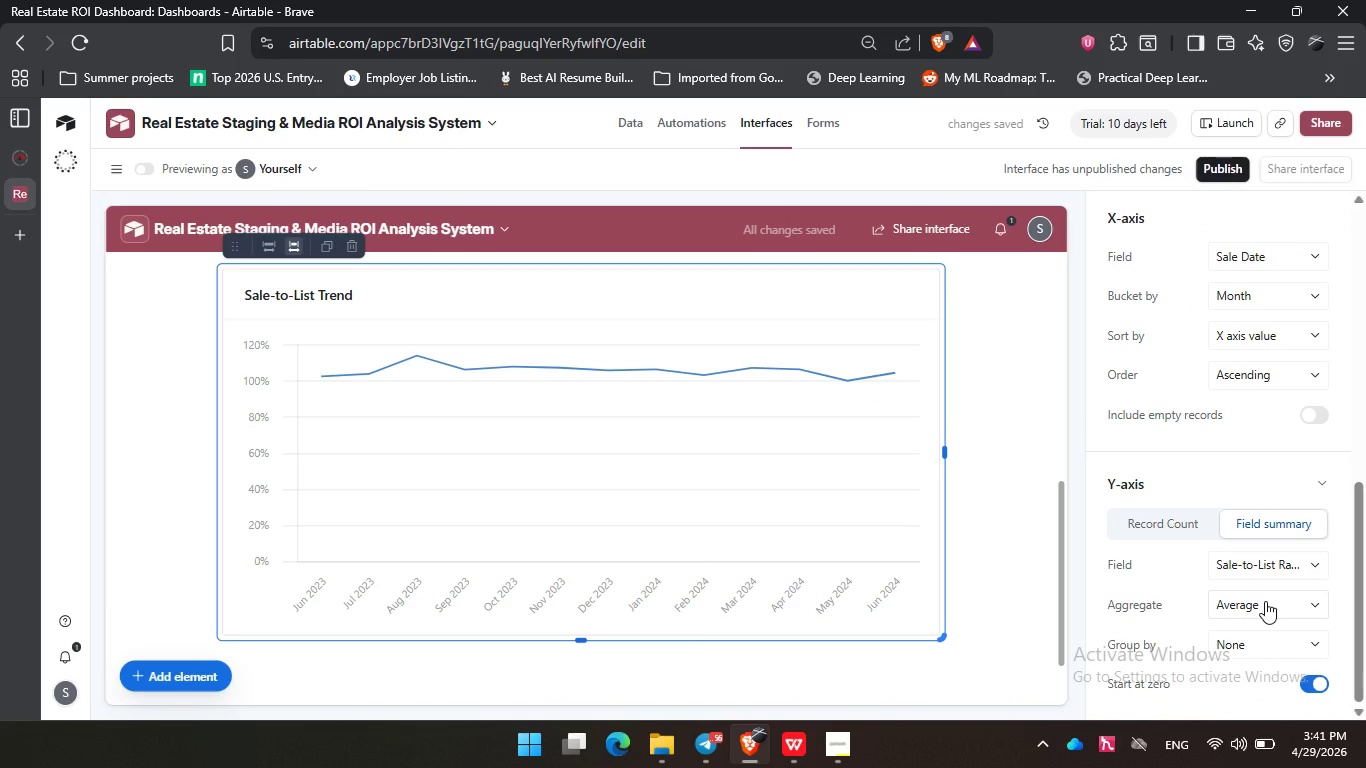 
left_click([1265, 601])
 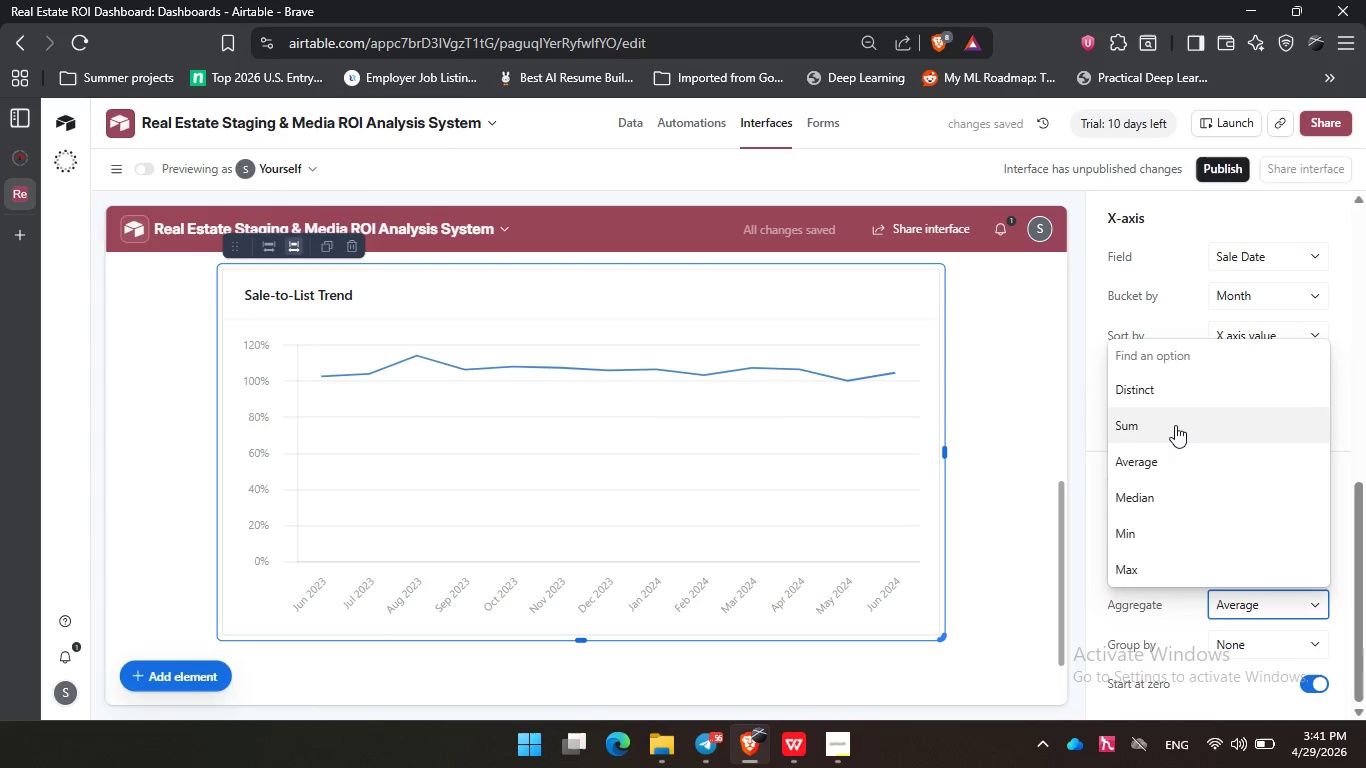 
left_click([1175, 425])
 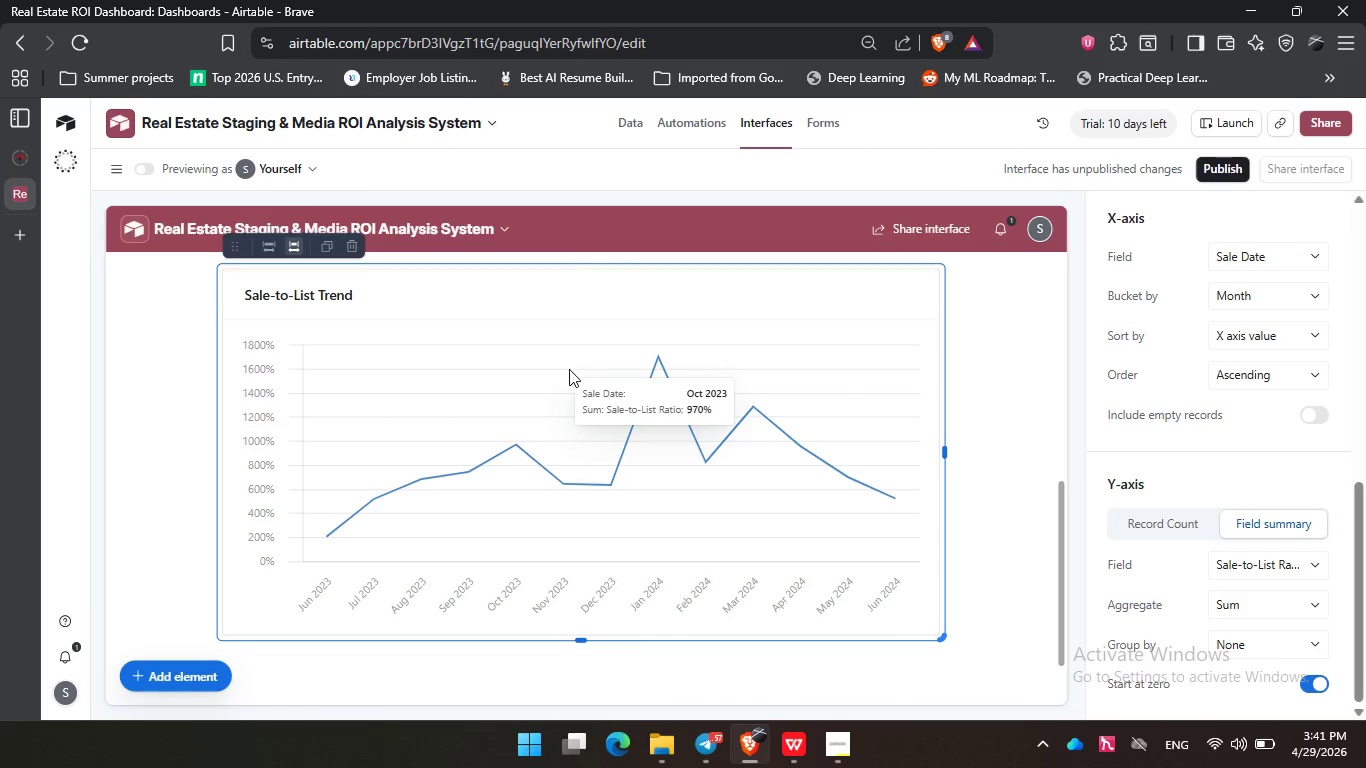 
wait(41.77)
 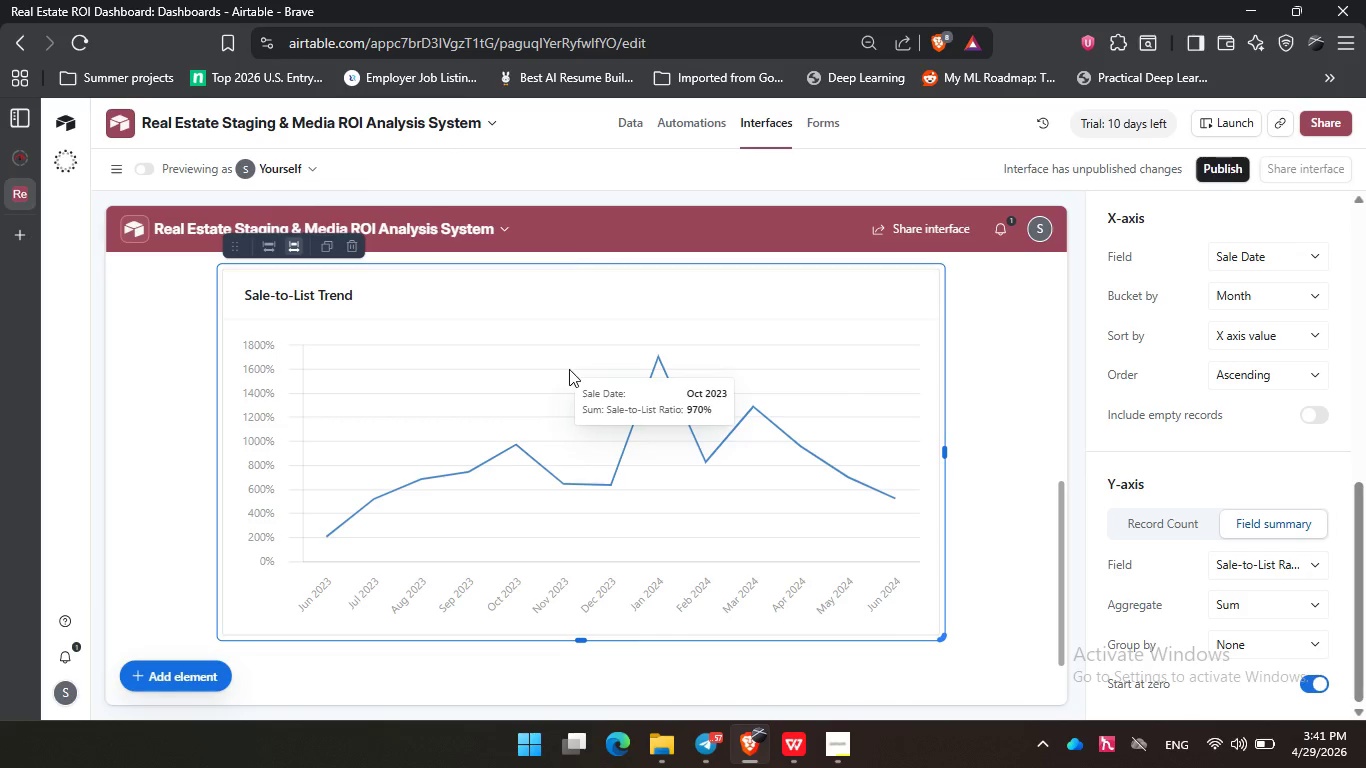 
left_click([832, 767])